 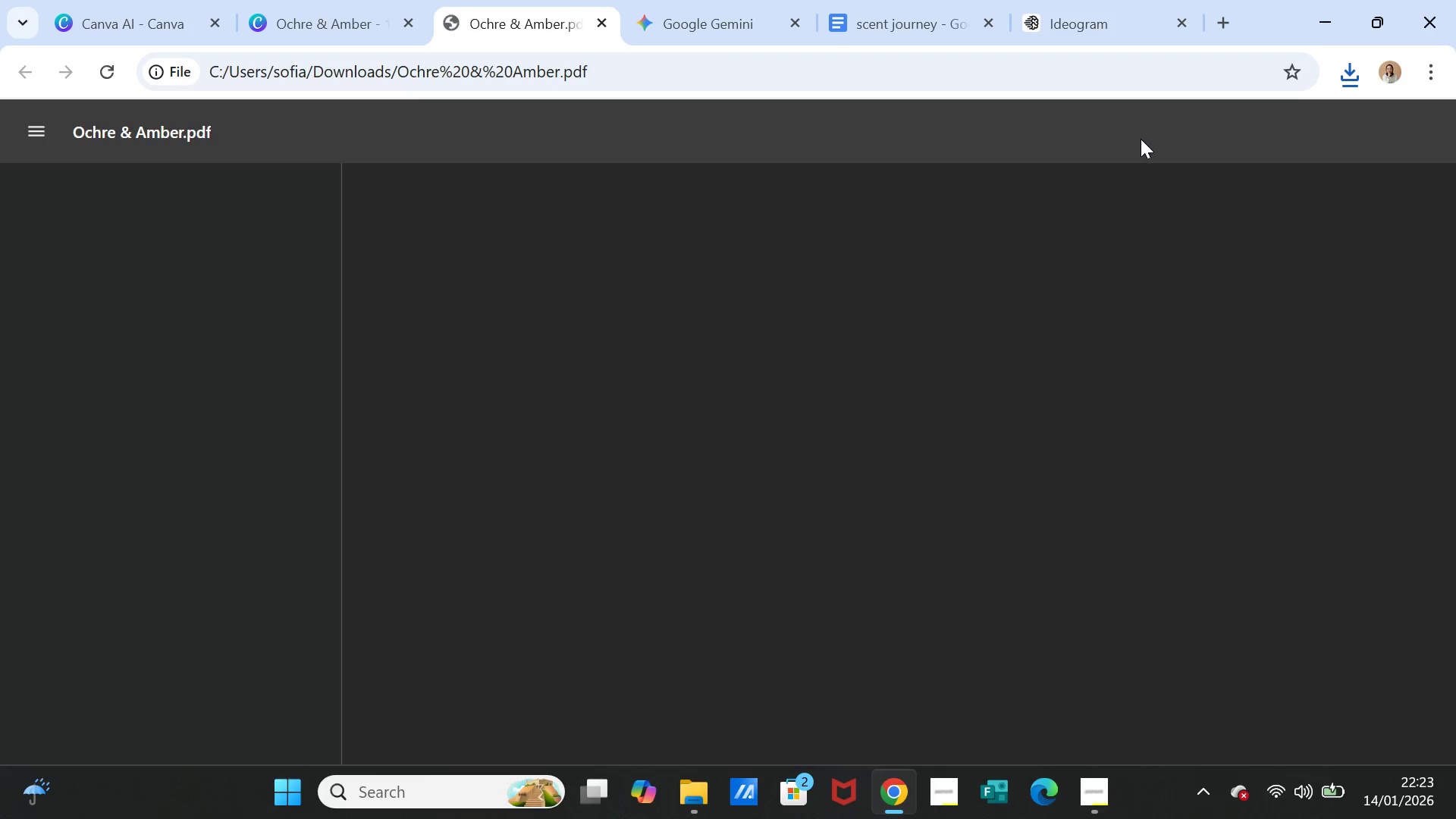 
scroll: coordinate [1222, 578], scroll_direction: down, amount: 6.0
 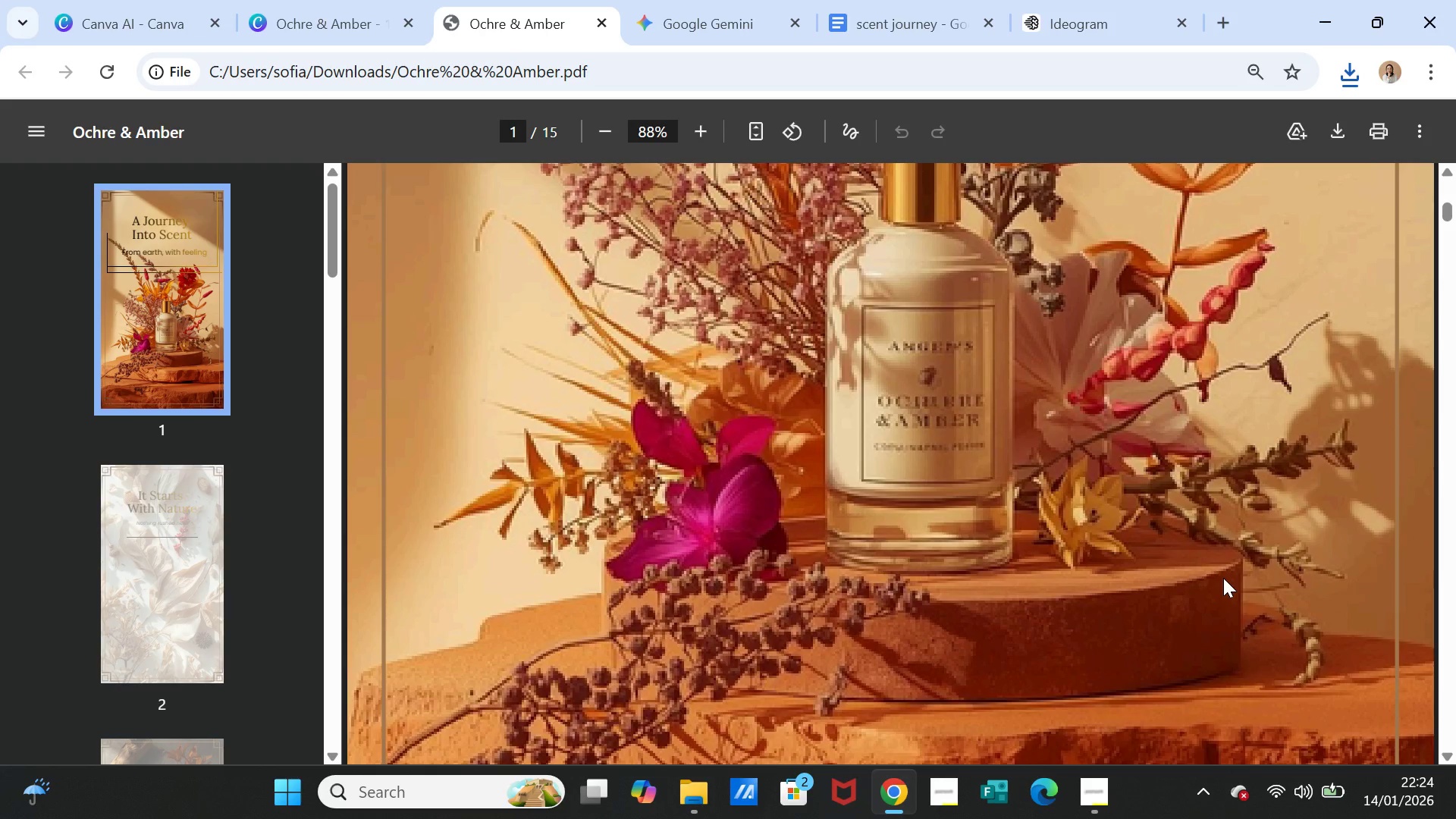 
scroll: coordinate [1191, 564], scroll_direction: up, amount: 2.0
 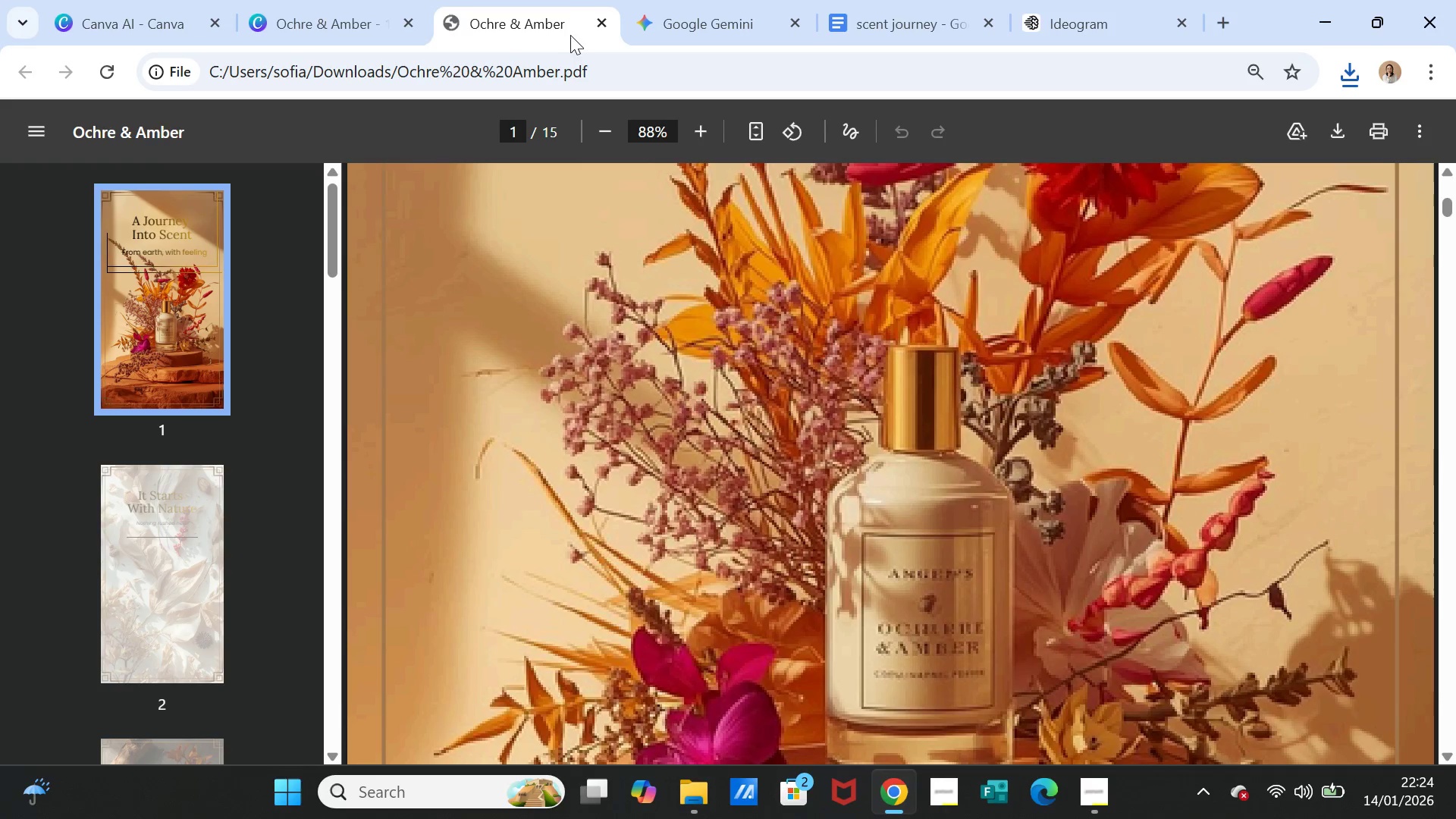 
left_click([594, 23])
 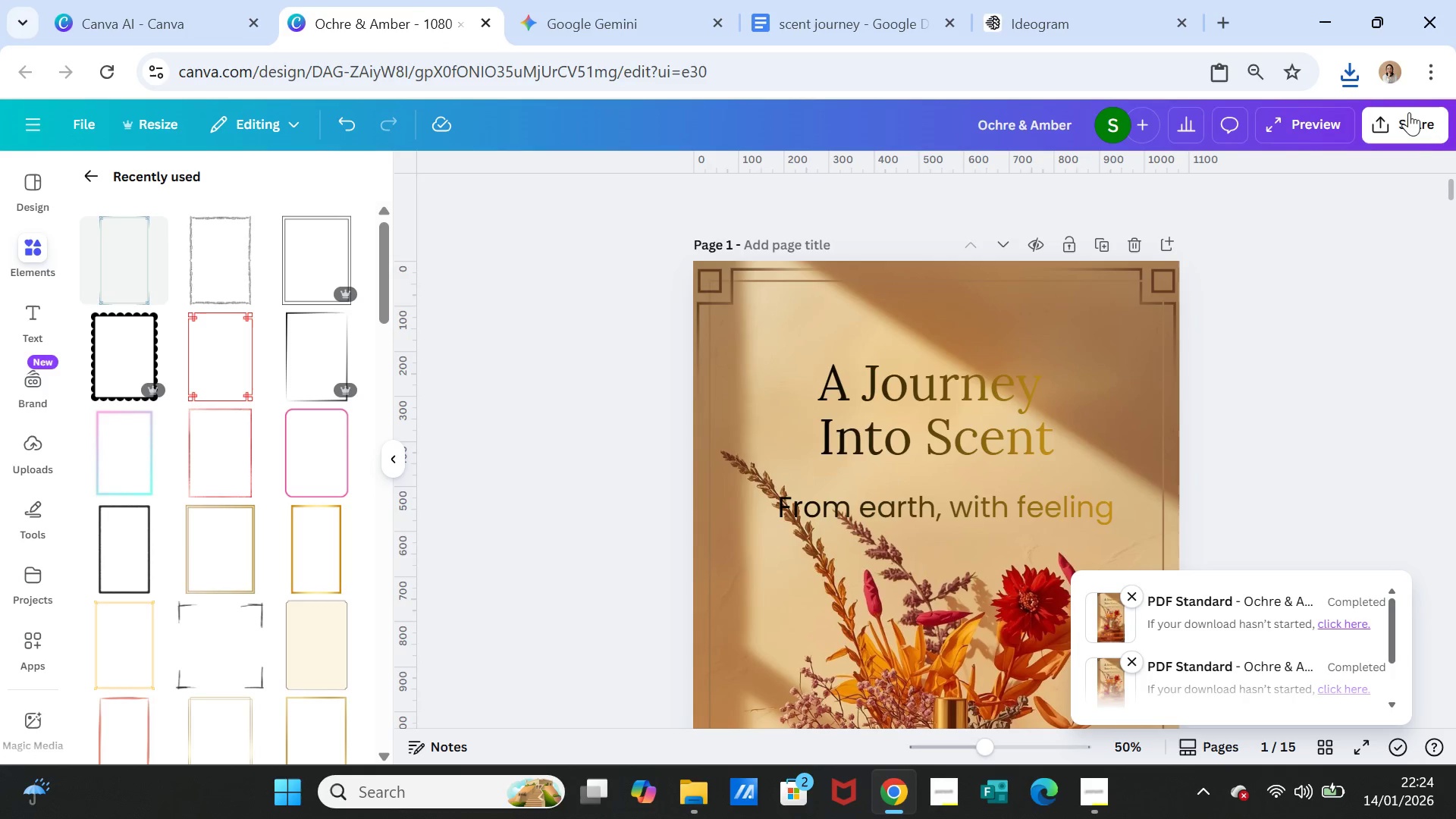 
wait(6.2)
 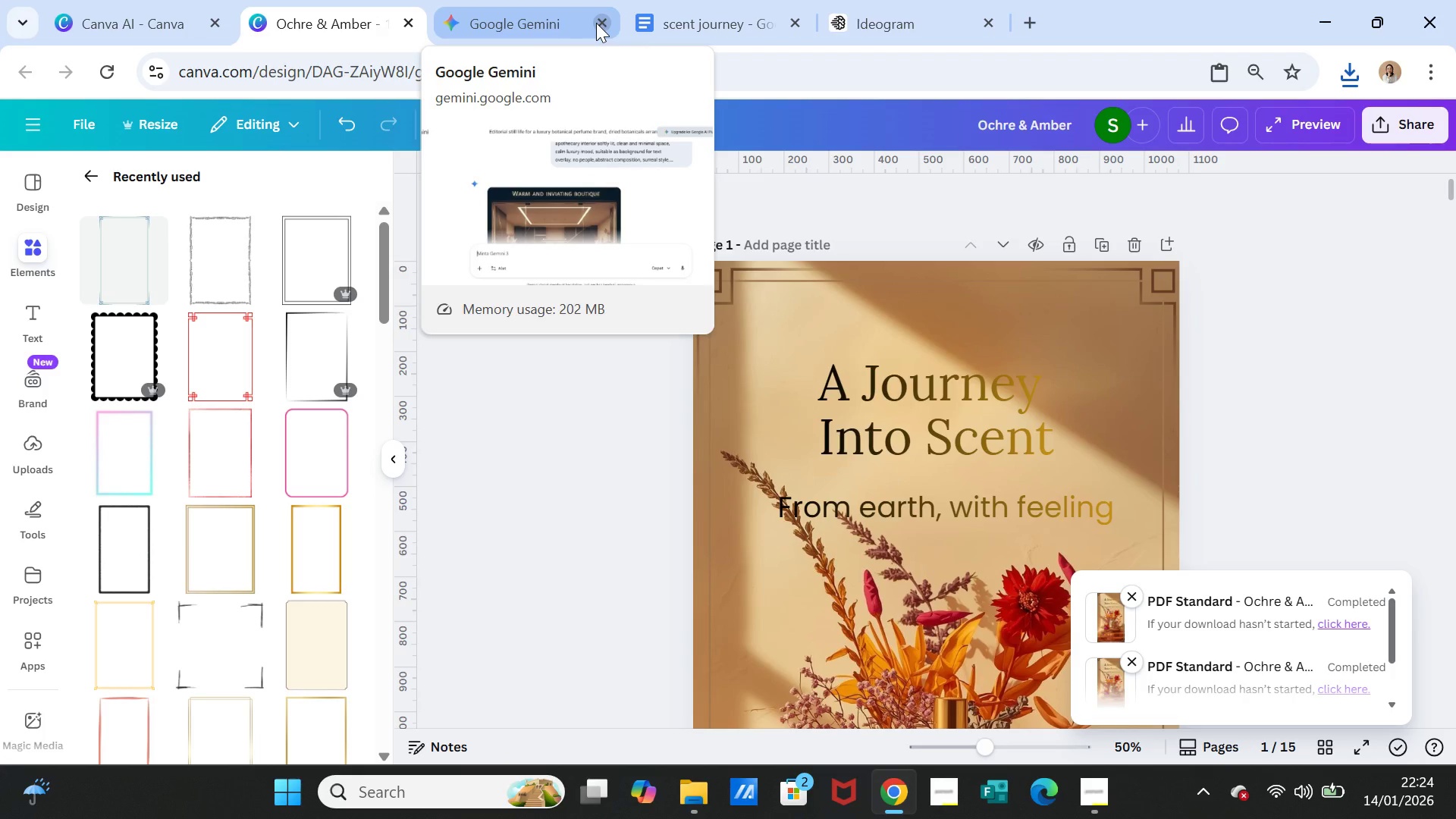 
left_click([692, 797])
 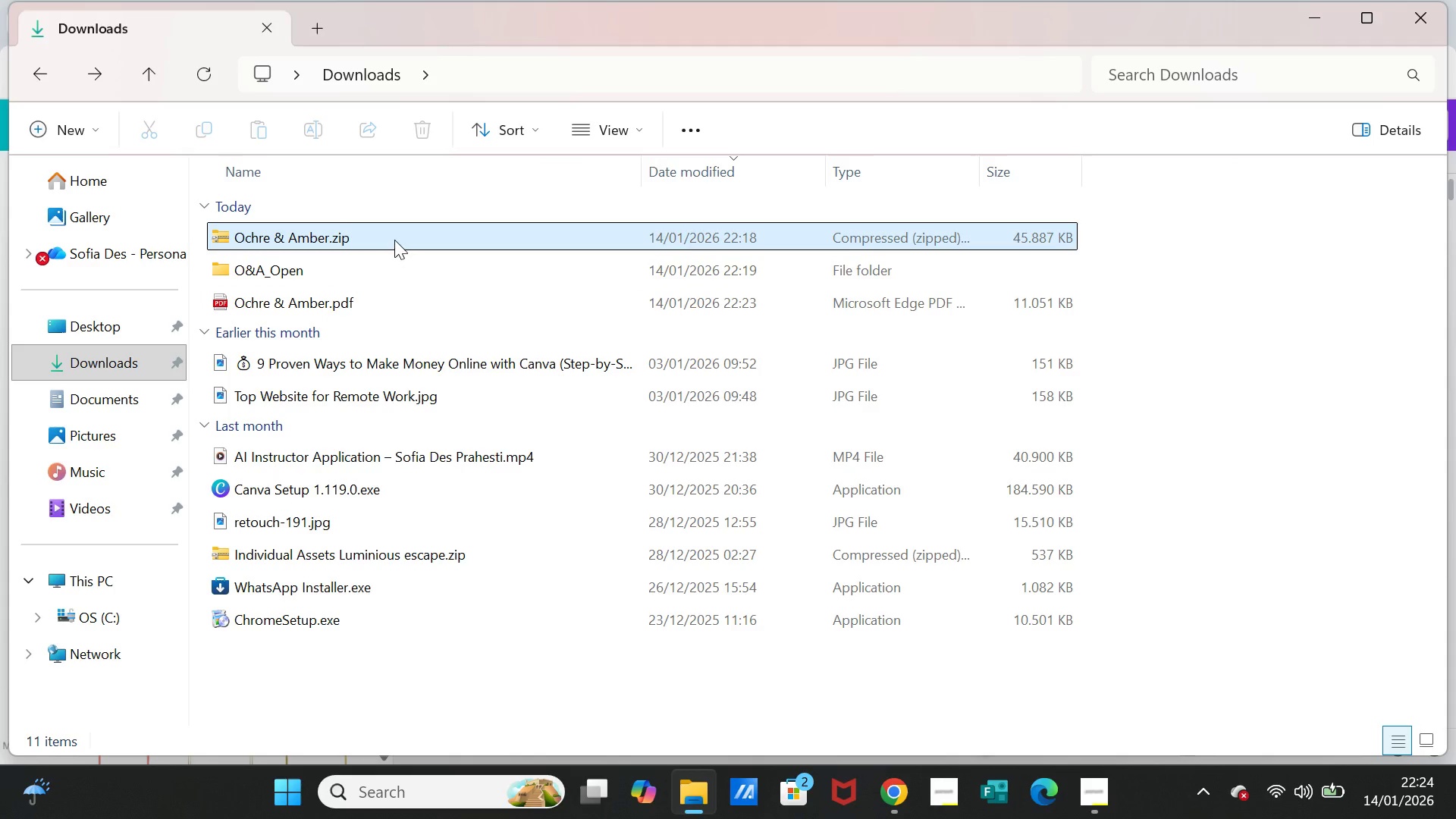 
left_click([394, 240])
 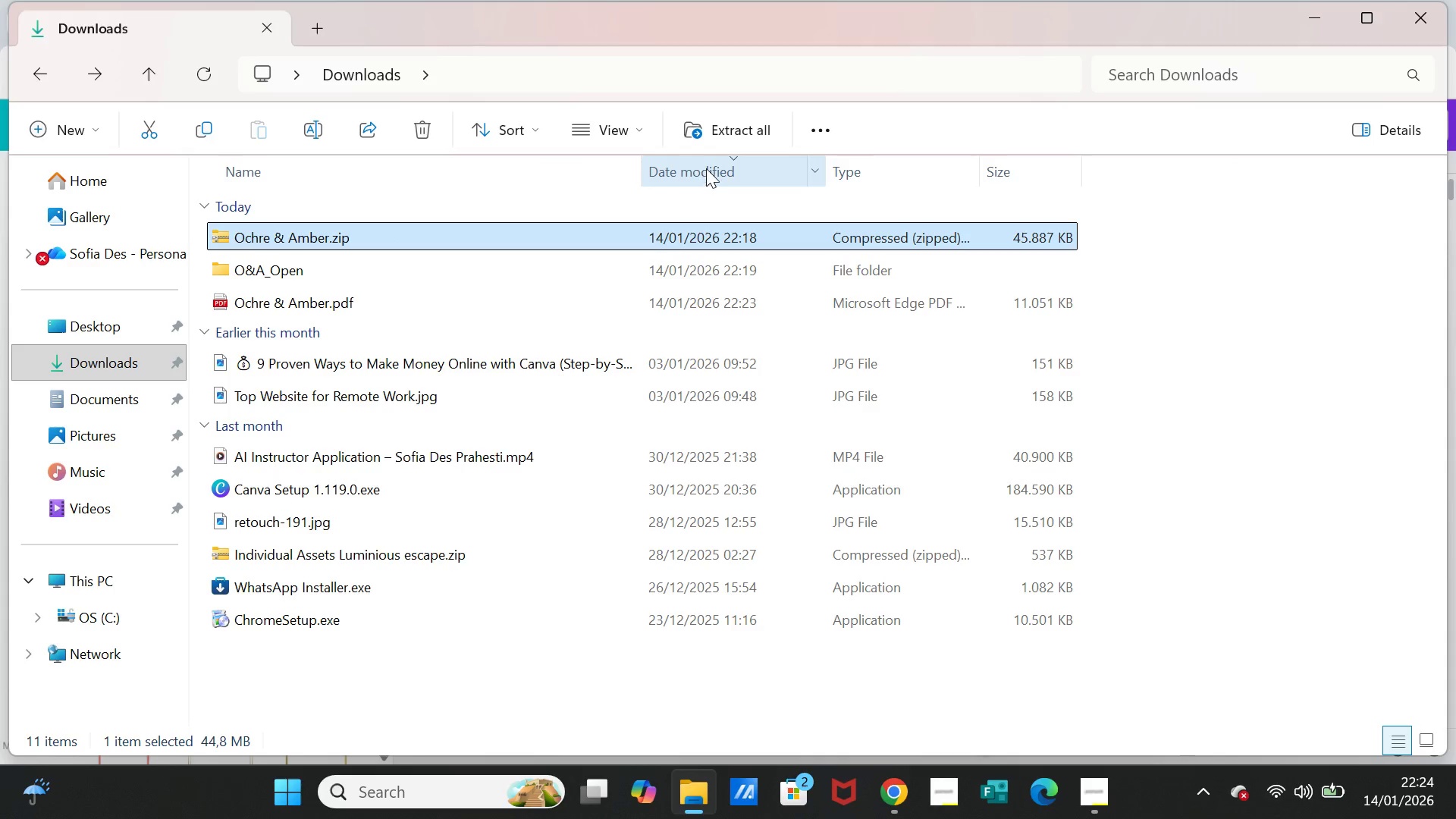 
left_click([706, 168])
 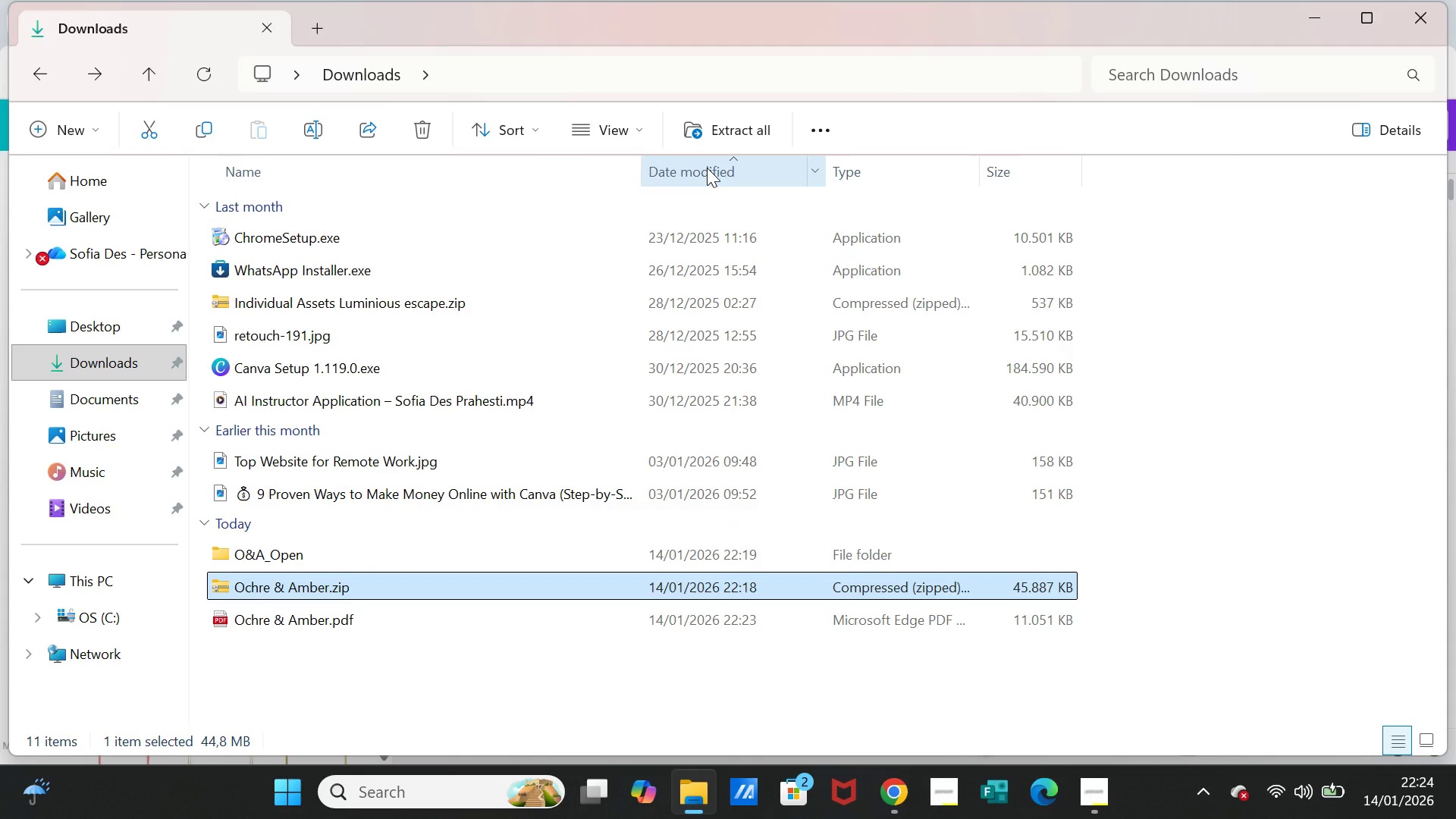 
left_click([707, 168])
 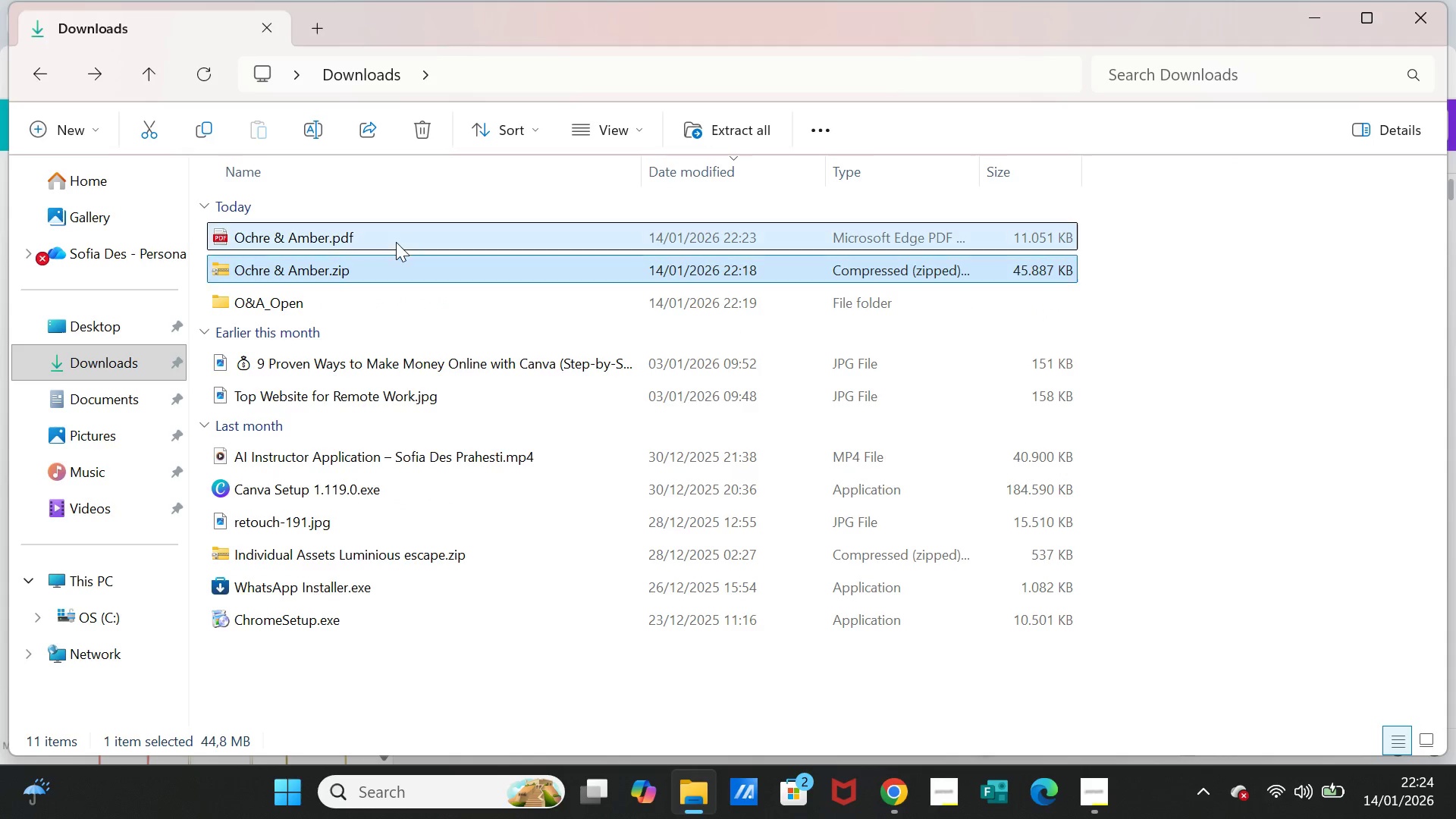 
double_click([396, 242])
 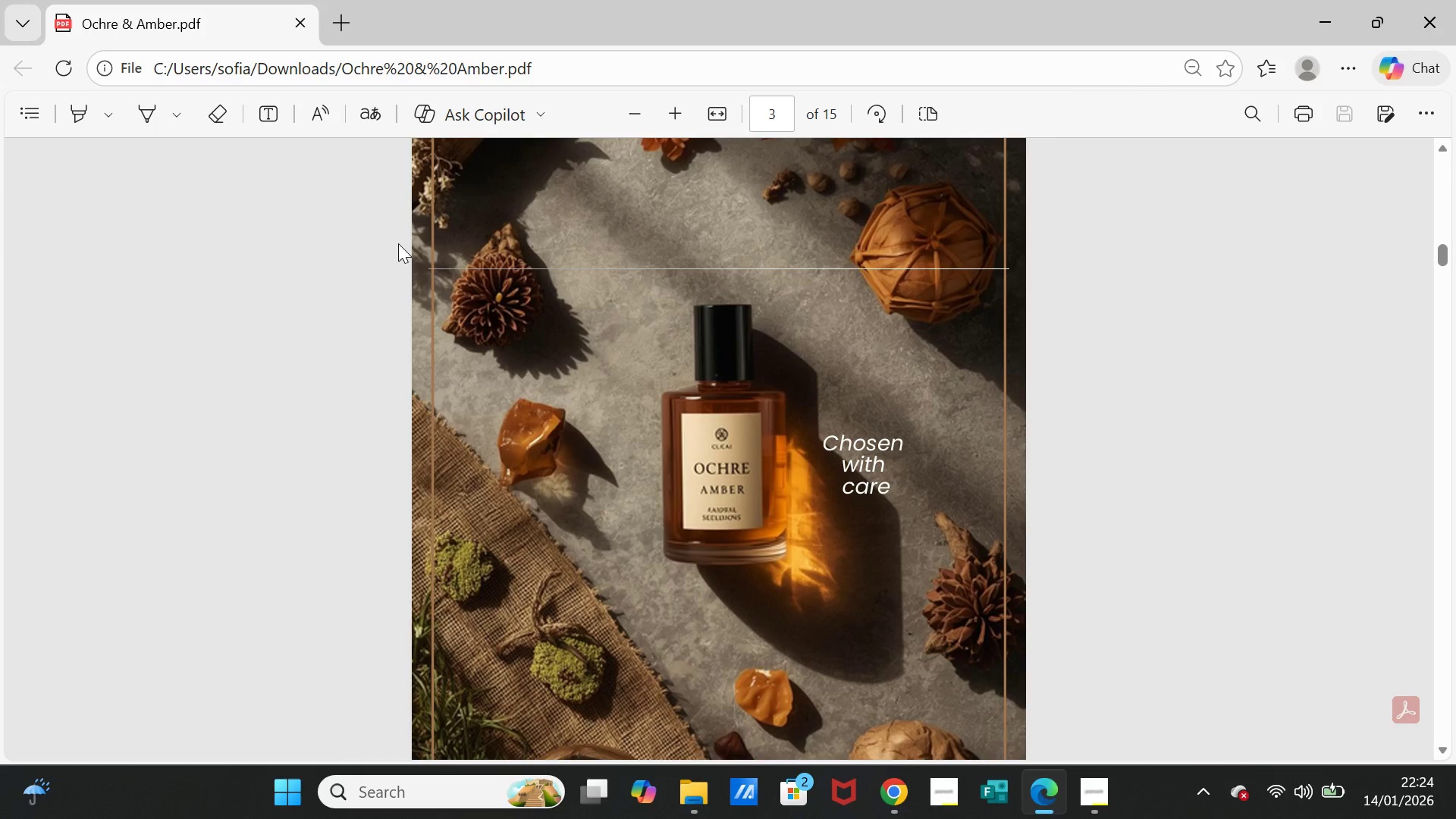 
wait(6.8)
 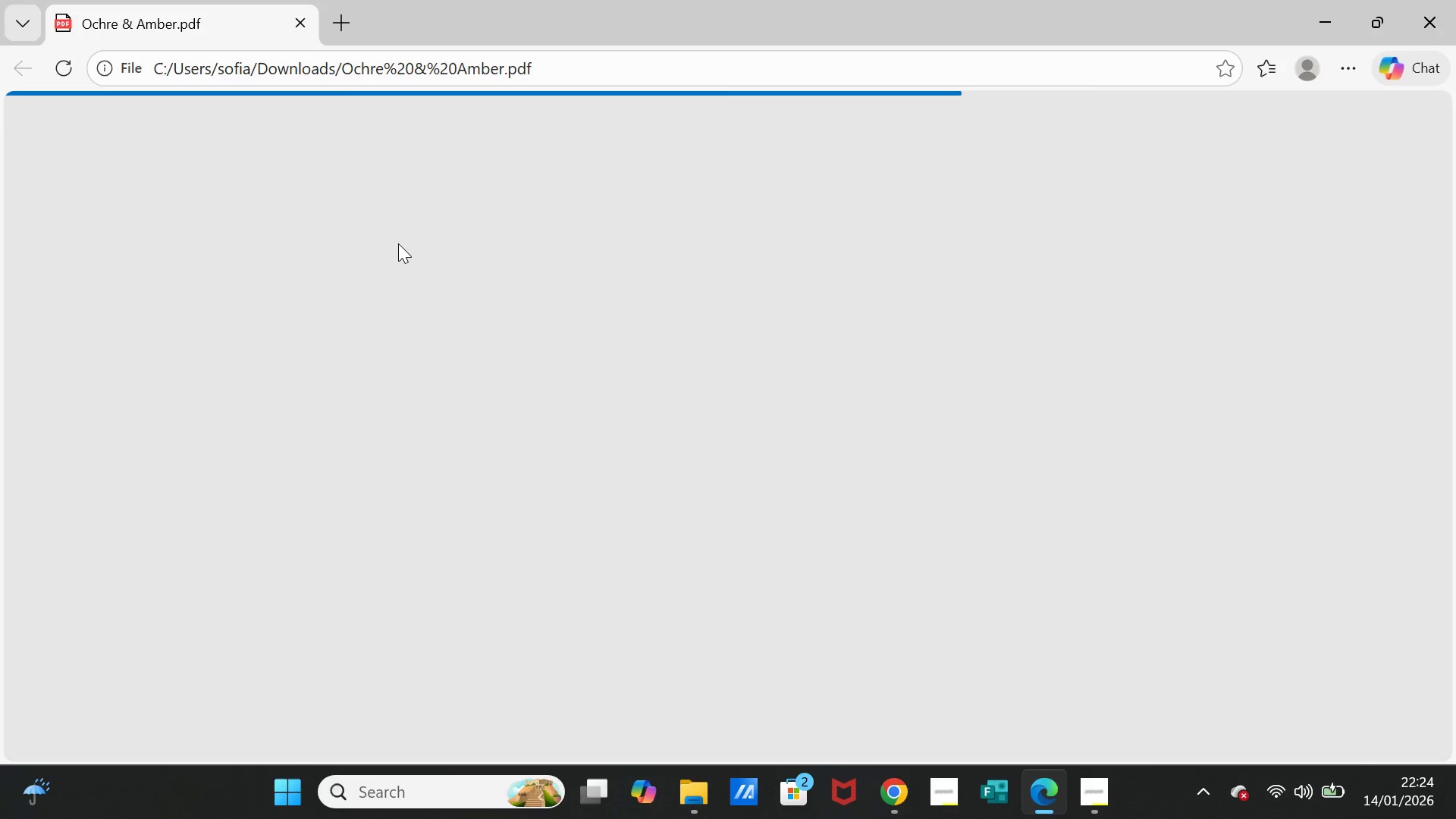 
scroll: coordinate [1182, 430], scroll_direction: up, amount: 22.0
 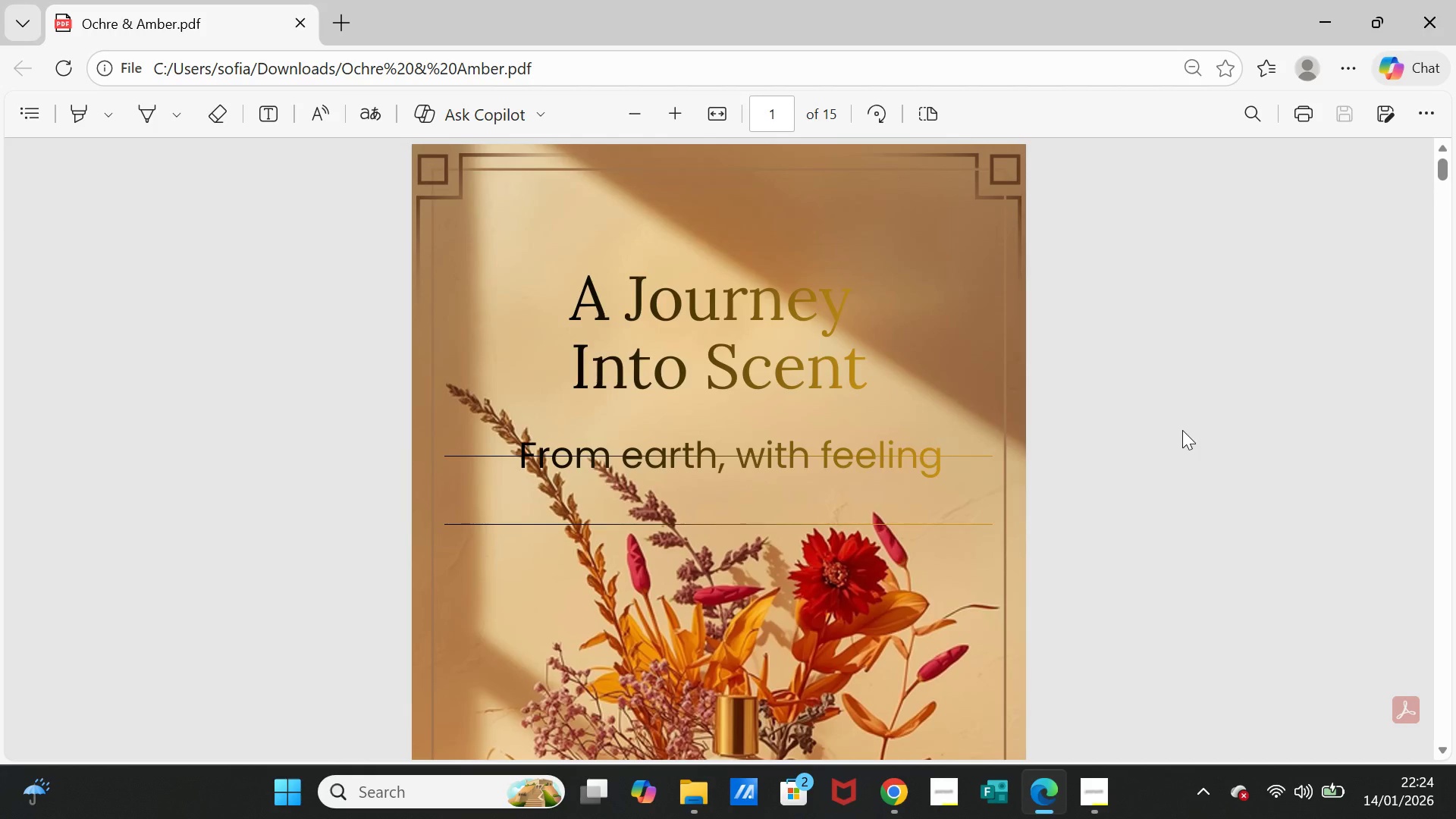 
scroll: coordinate [1182, 430], scroll_direction: down, amount: 20.0
 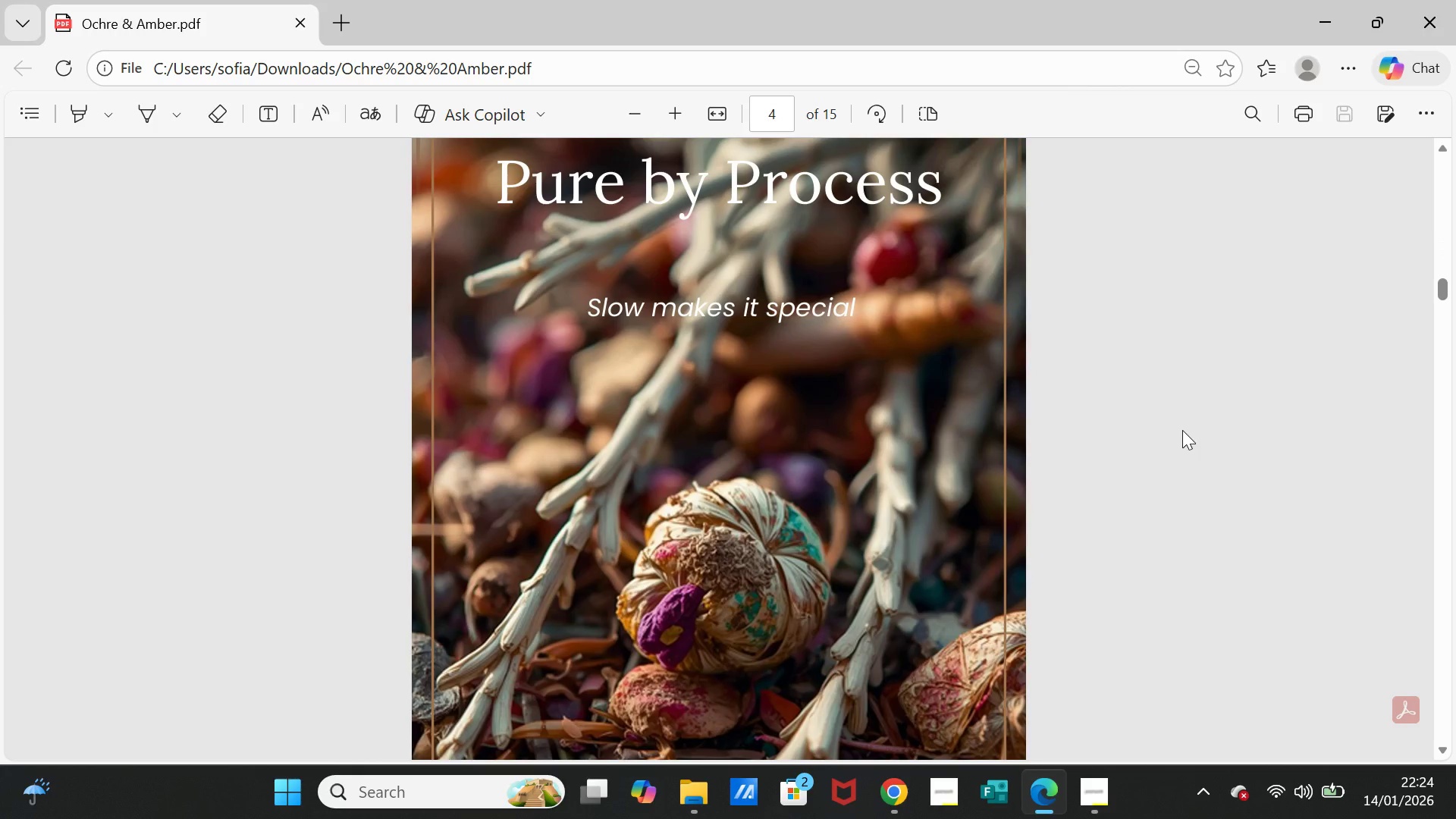 
scroll: coordinate [1182, 430], scroll_direction: up, amount: 2.0
 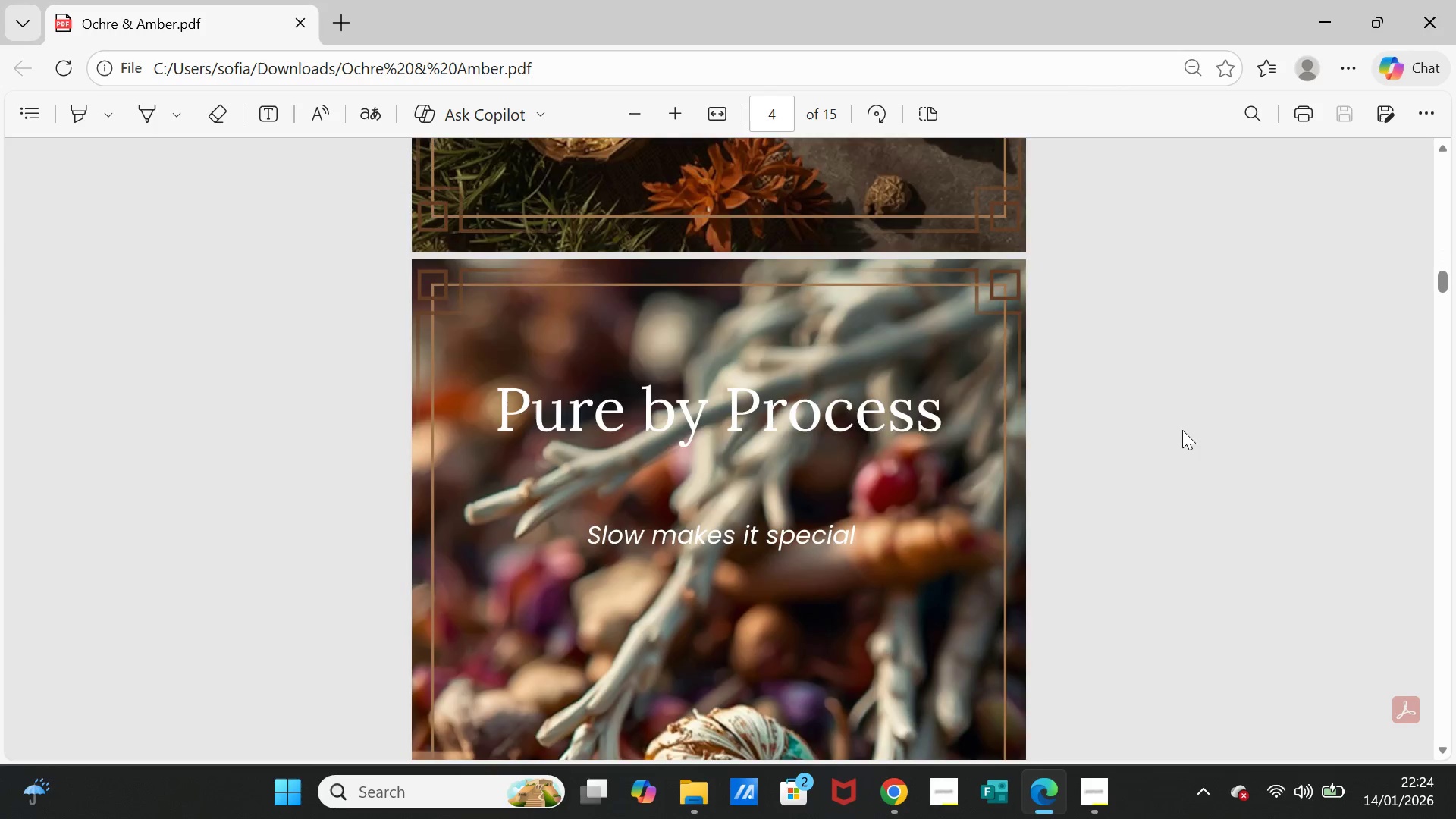 
scroll: coordinate [1182, 430], scroll_direction: down, amount: 12.0
 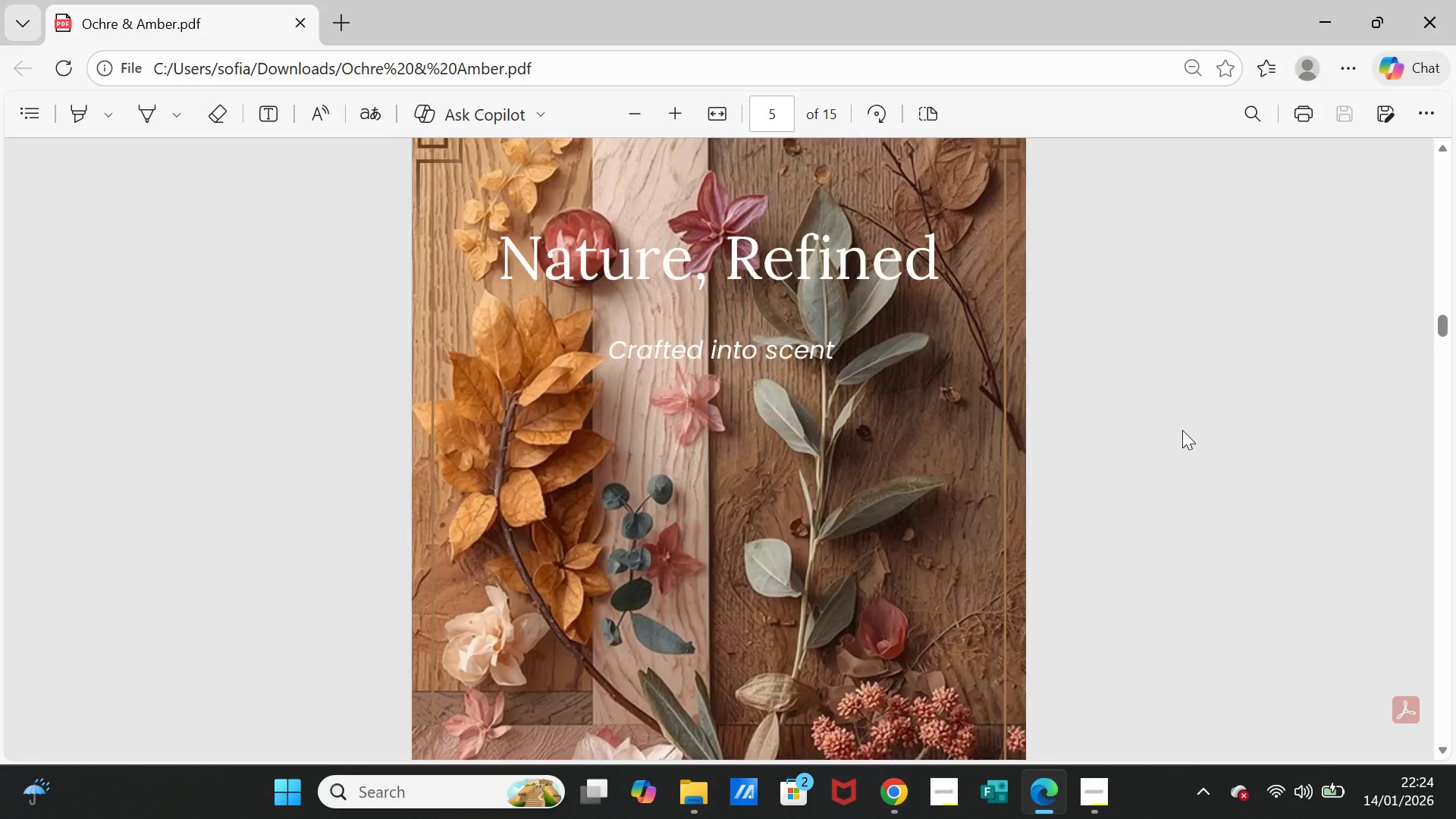 
scroll: coordinate [1182, 430], scroll_direction: up, amount: 2.0
 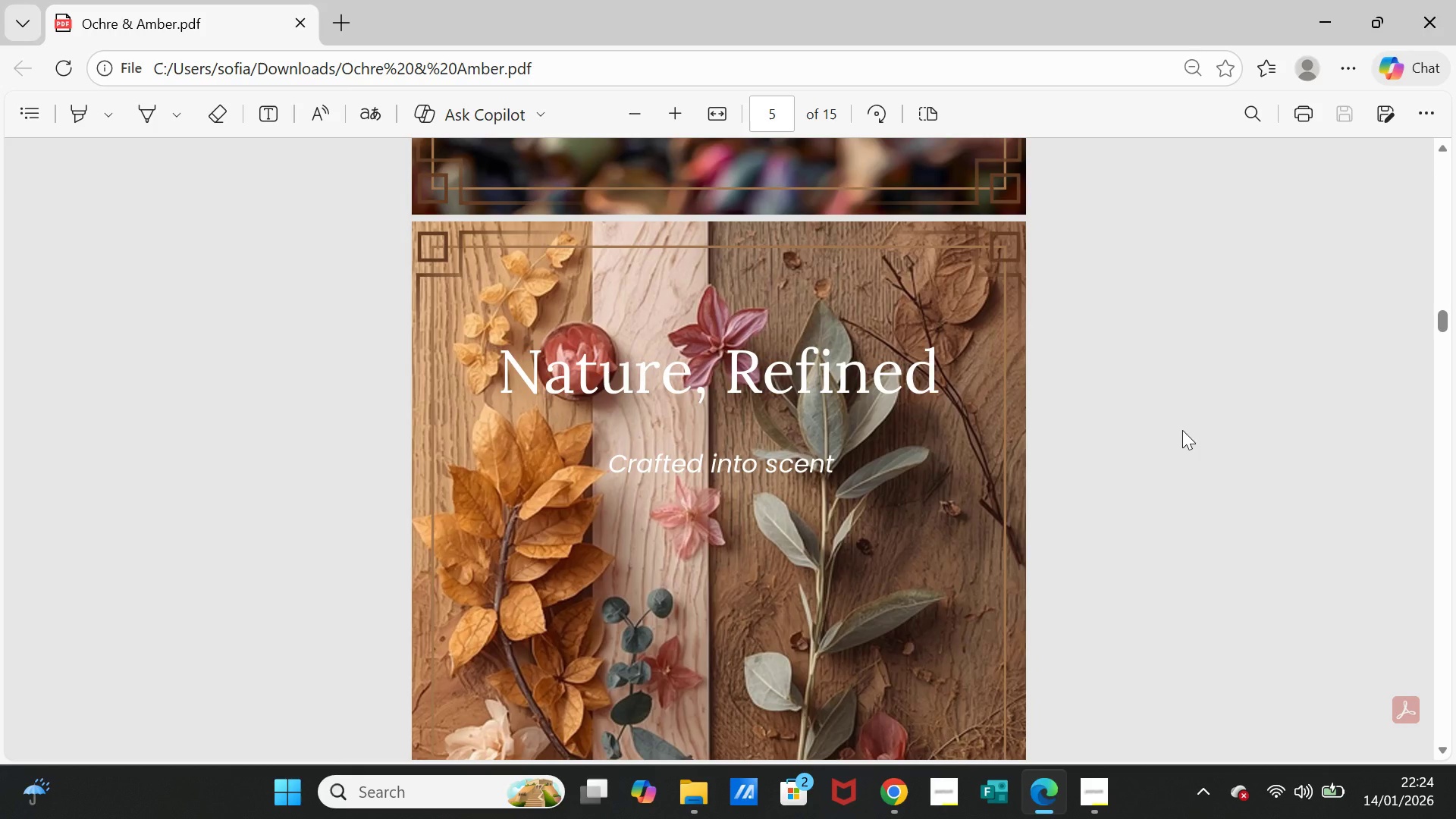 
scroll: coordinate [1182, 430], scroll_direction: down, amount: 3.0
 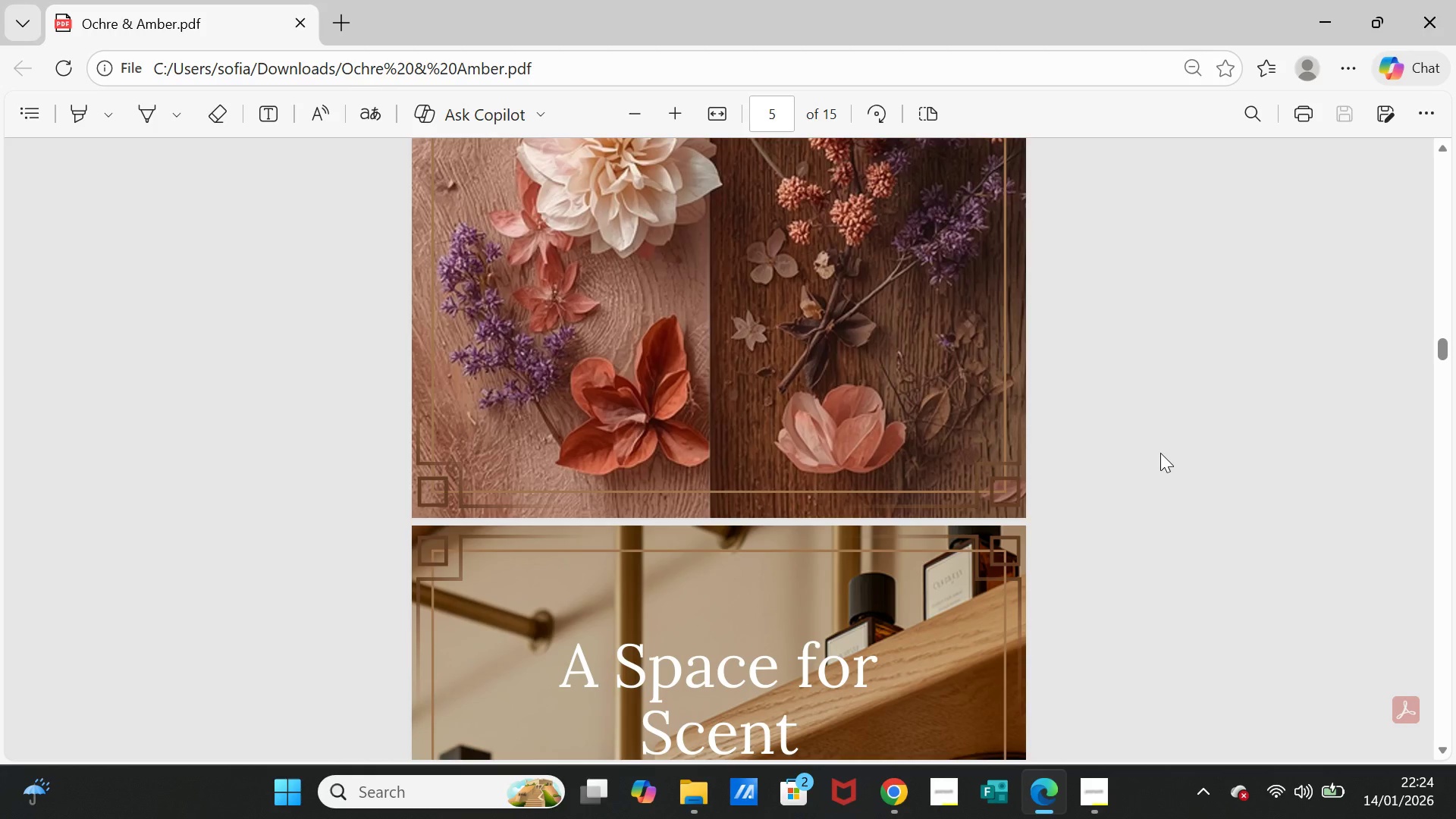 
wait(15.58)
 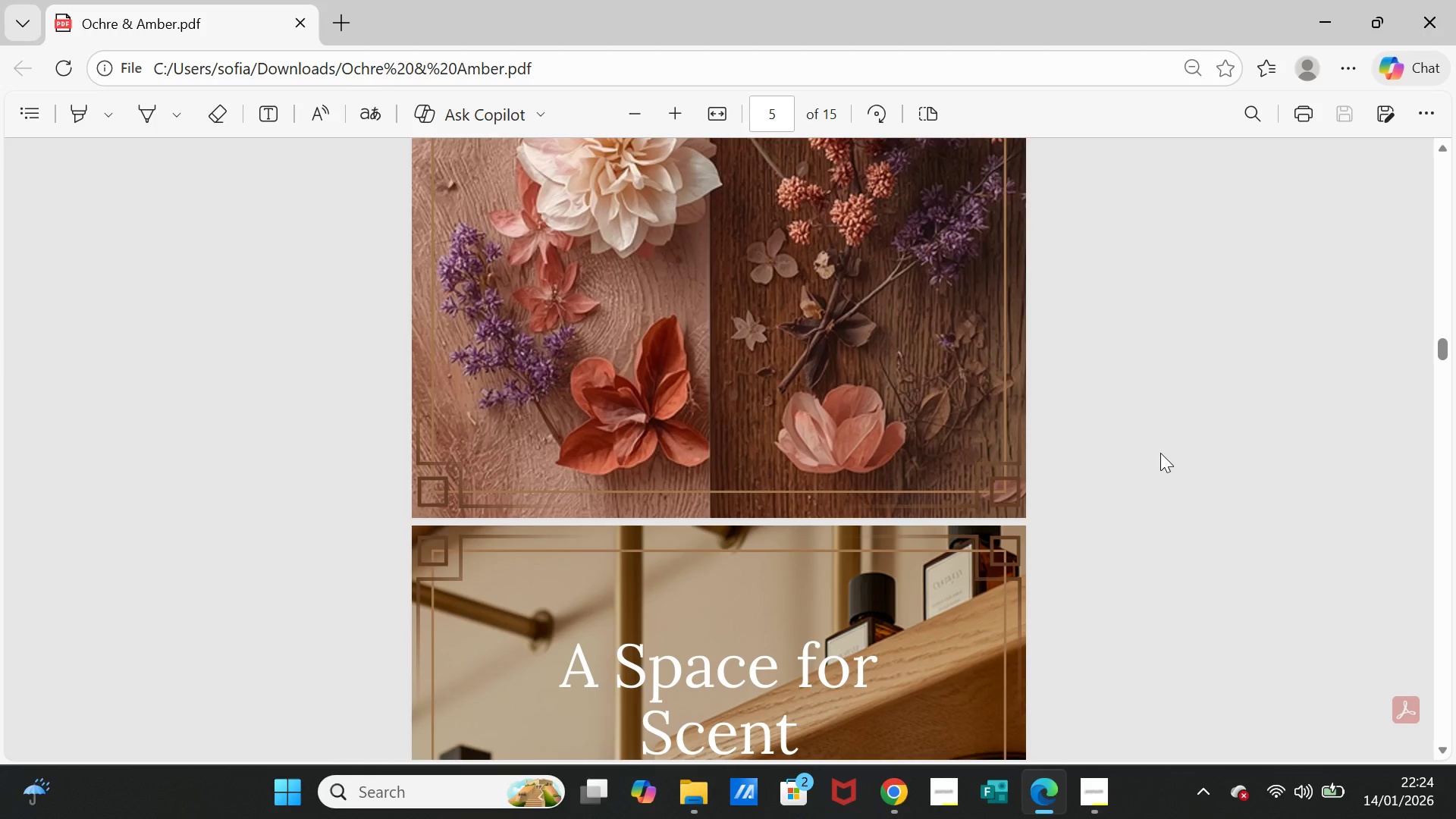 
scroll: coordinate [1401, 491], scroll_direction: down, amount: 9.0